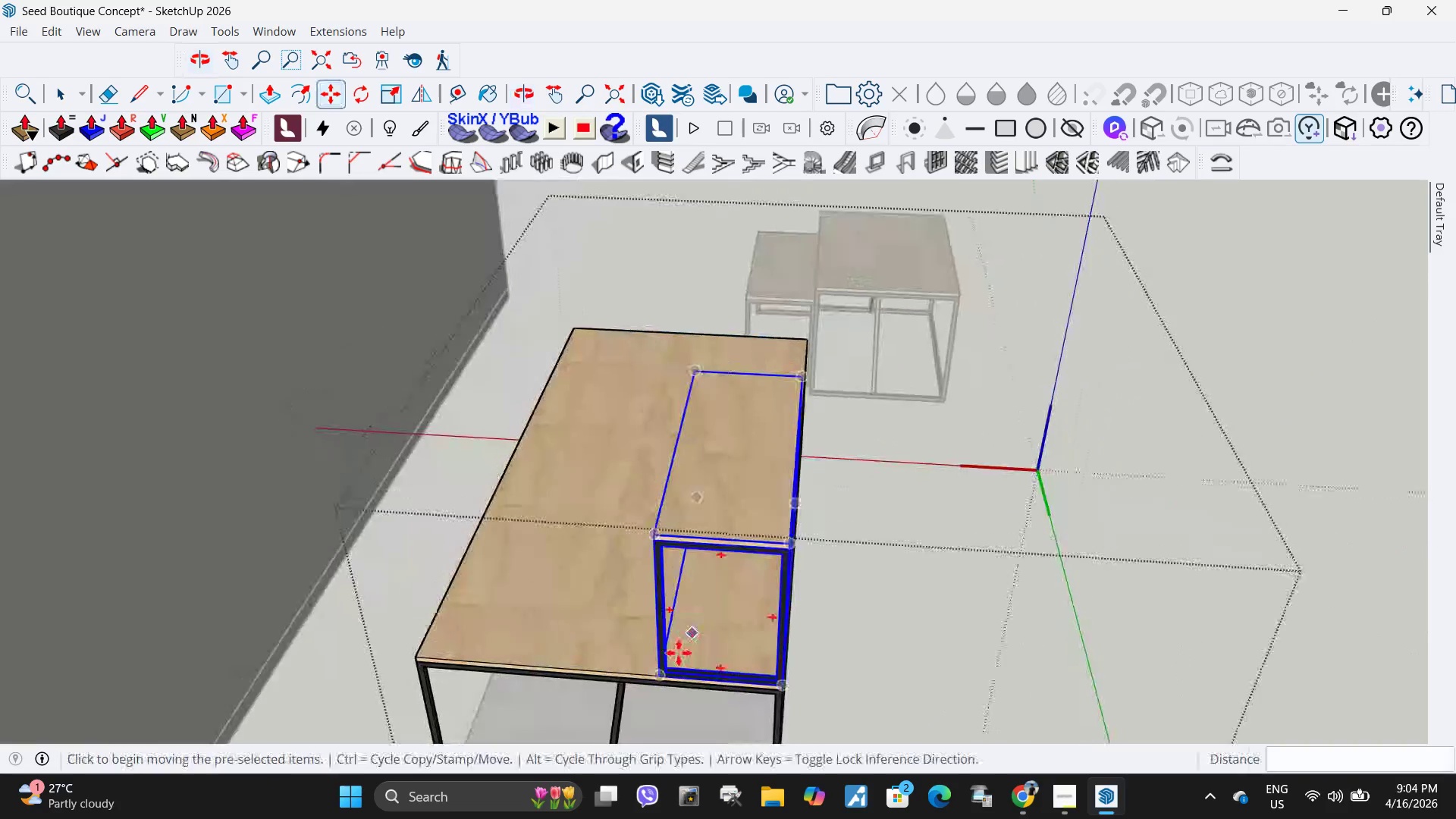 
scroll: coordinate [686, 682], scroll_direction: up, amount: 4.0
 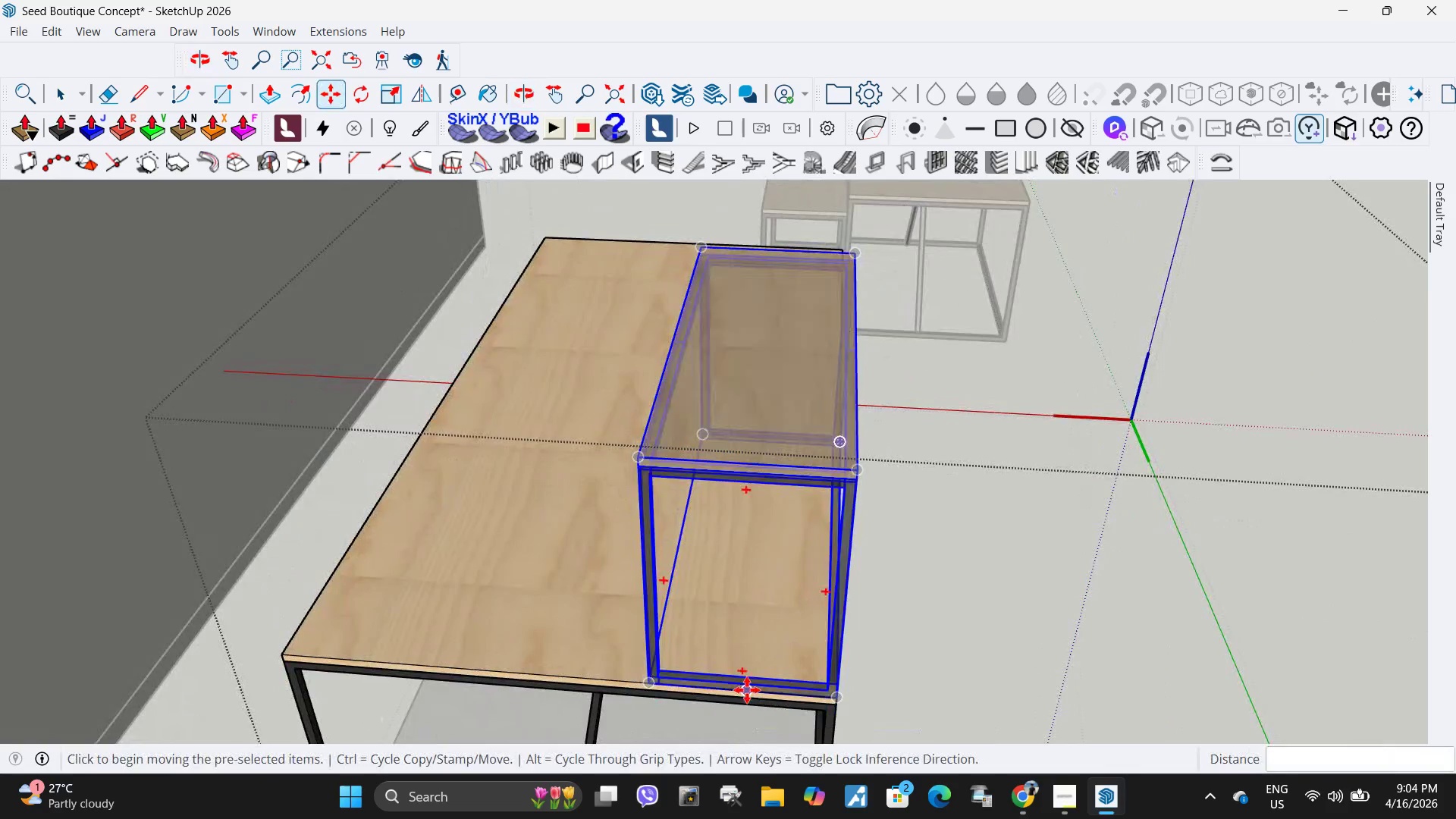 
left_click([747, 690])
 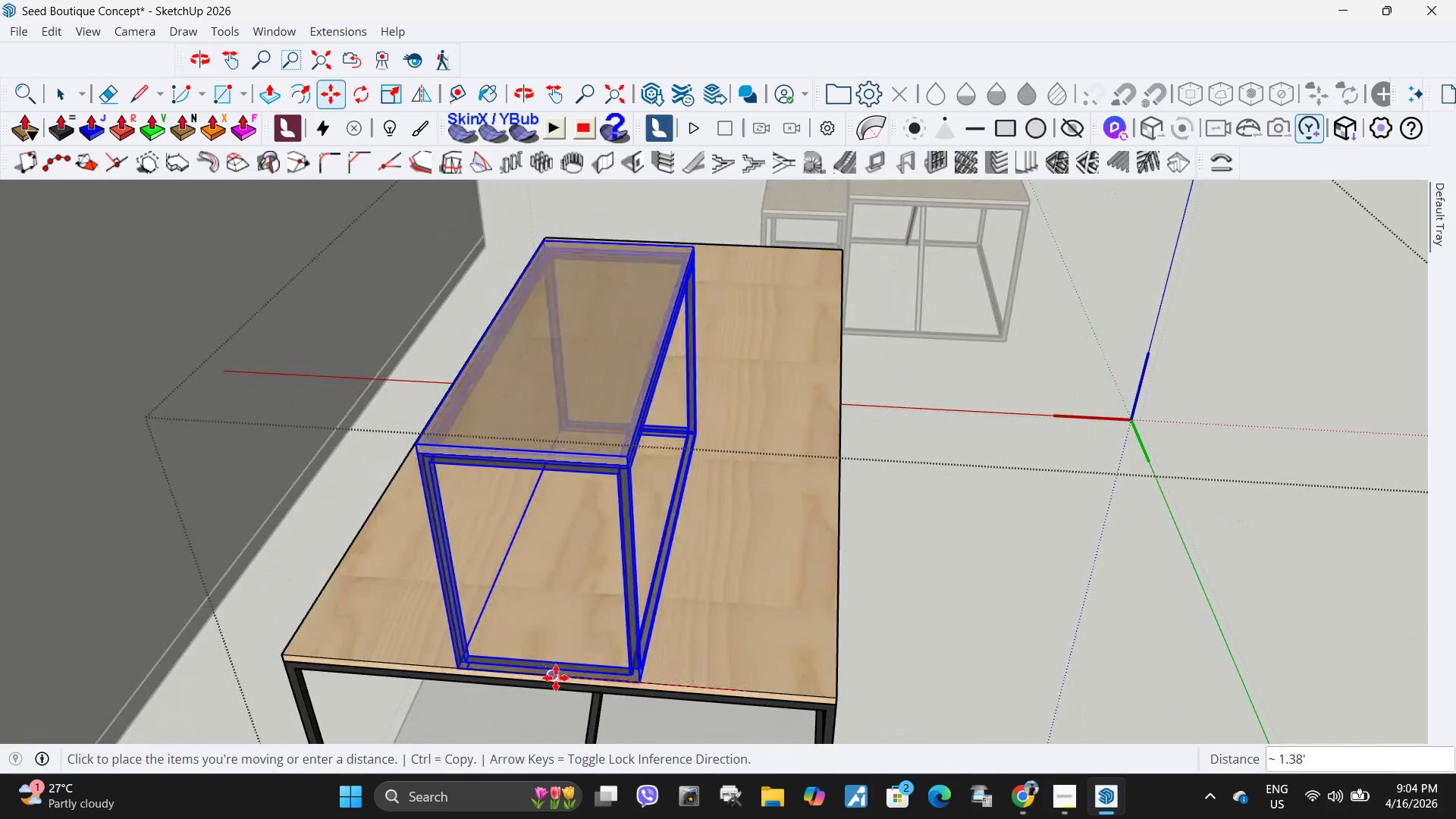 
left_click([556, 678])
 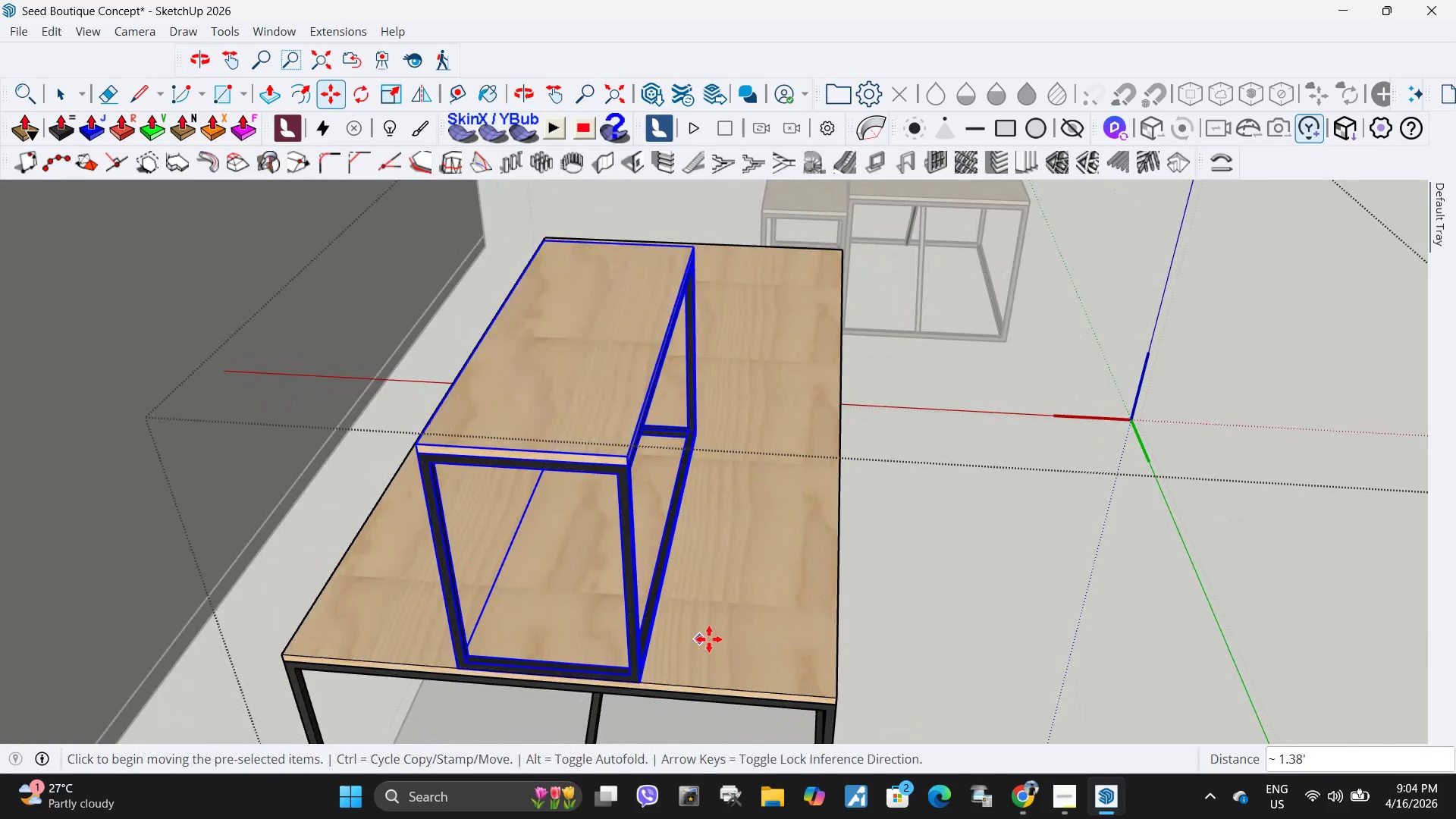 
scroll: coordinate [709, 639], scroll_direction: down, amount: 2.0
 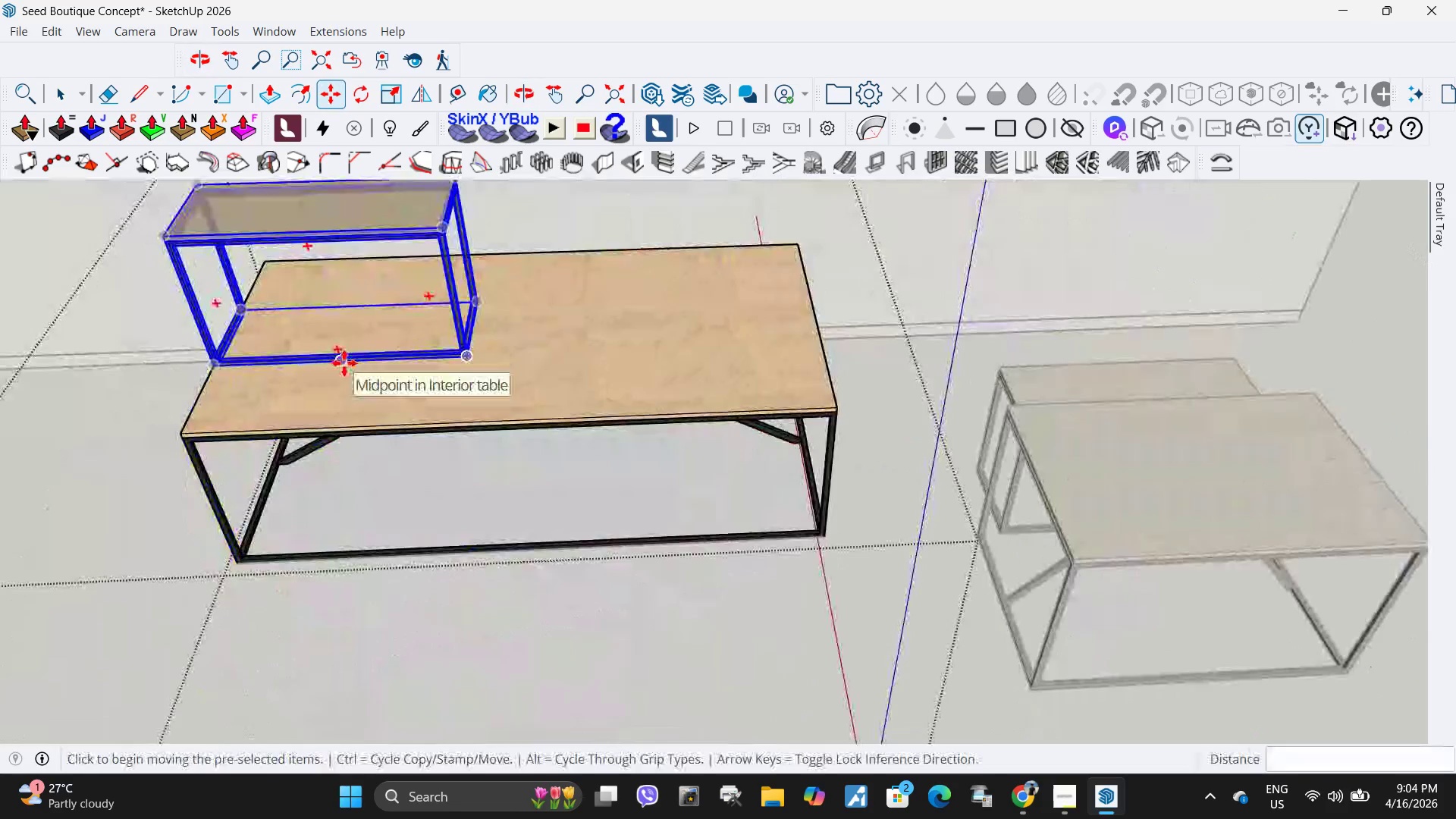 
left_click([344, 363])
 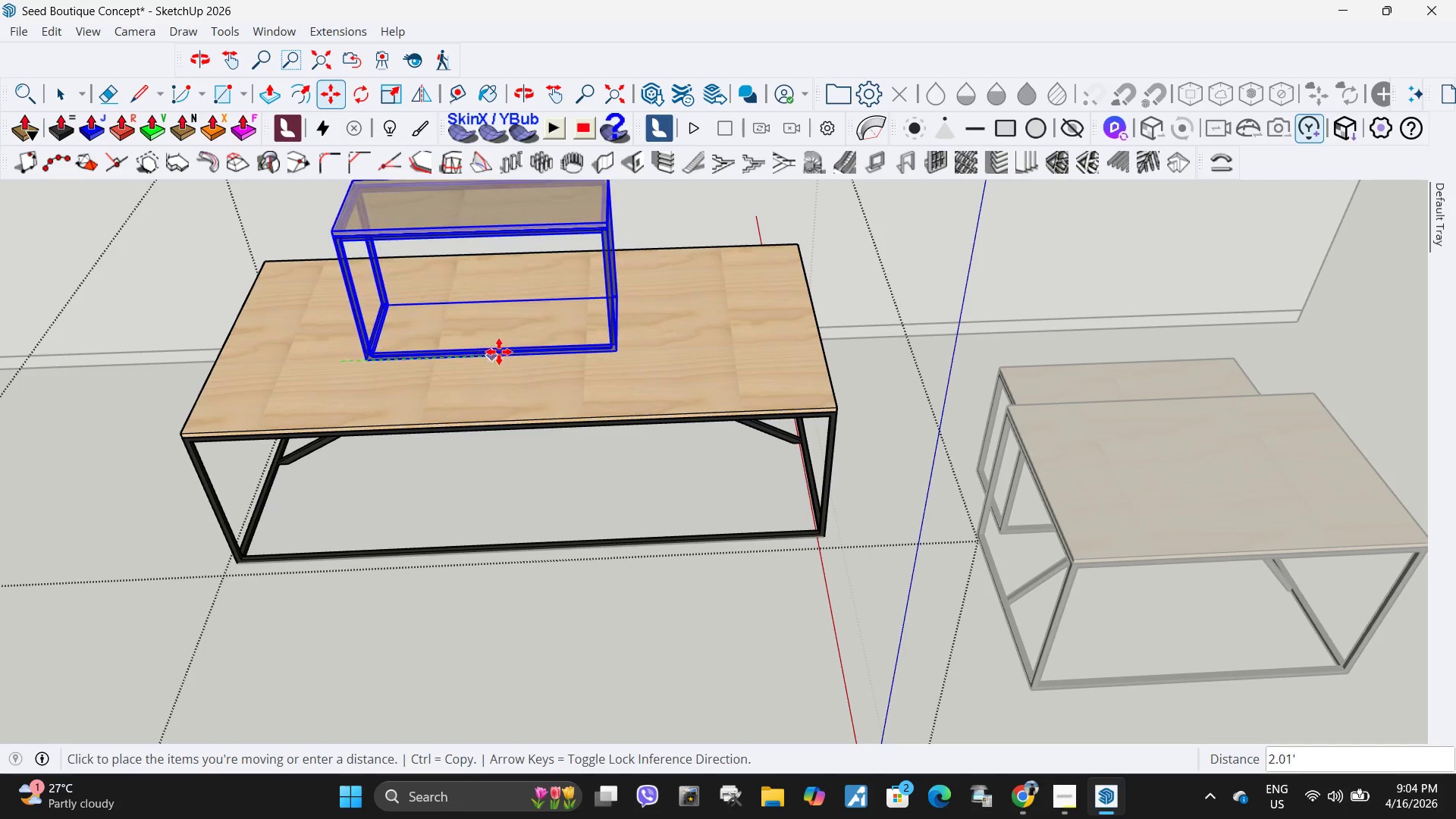 
left_click([526, 353])
 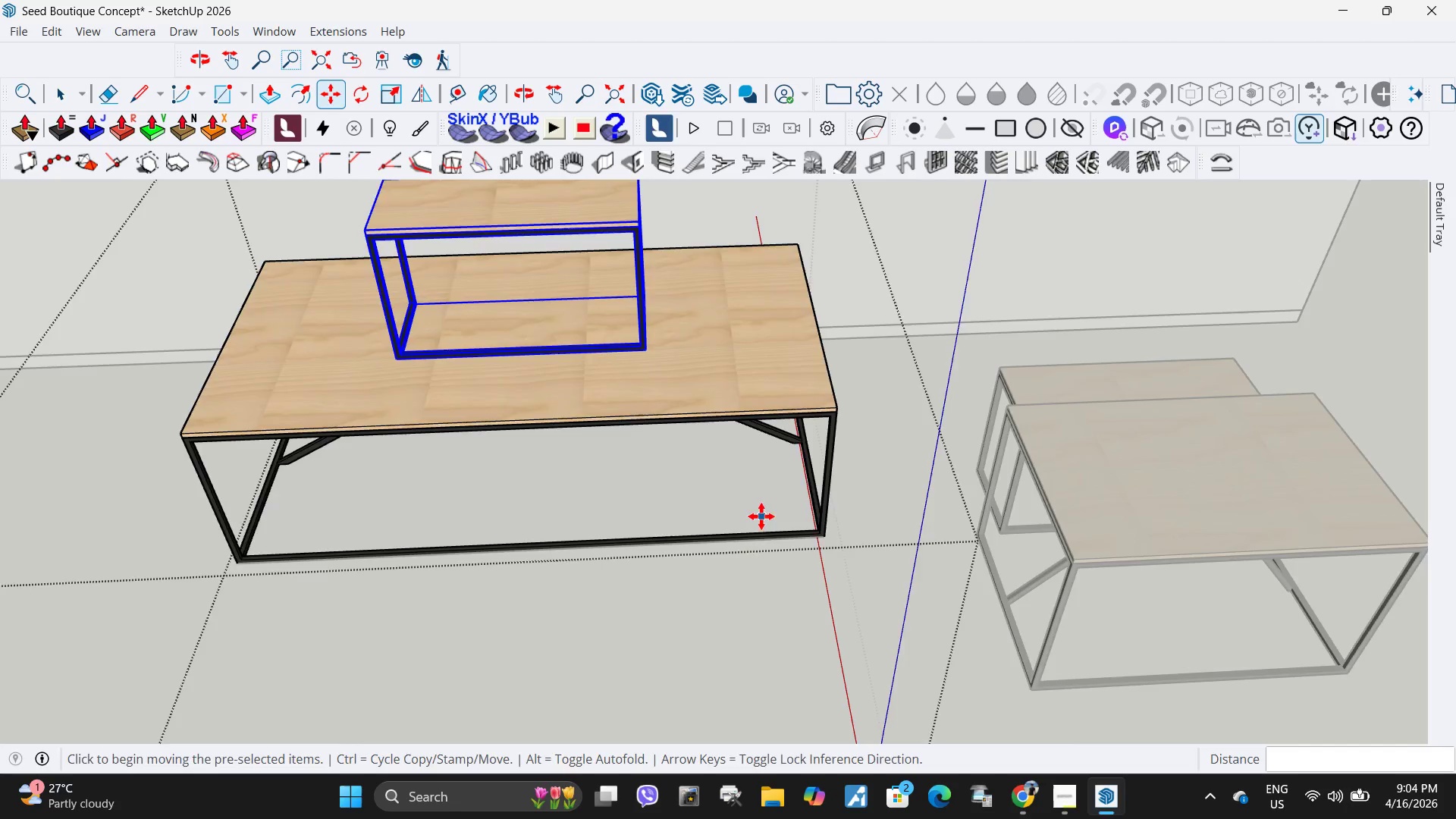 
left_click_drag(start_coordinate=[743, 652], to_coordinate=[648, 634])
 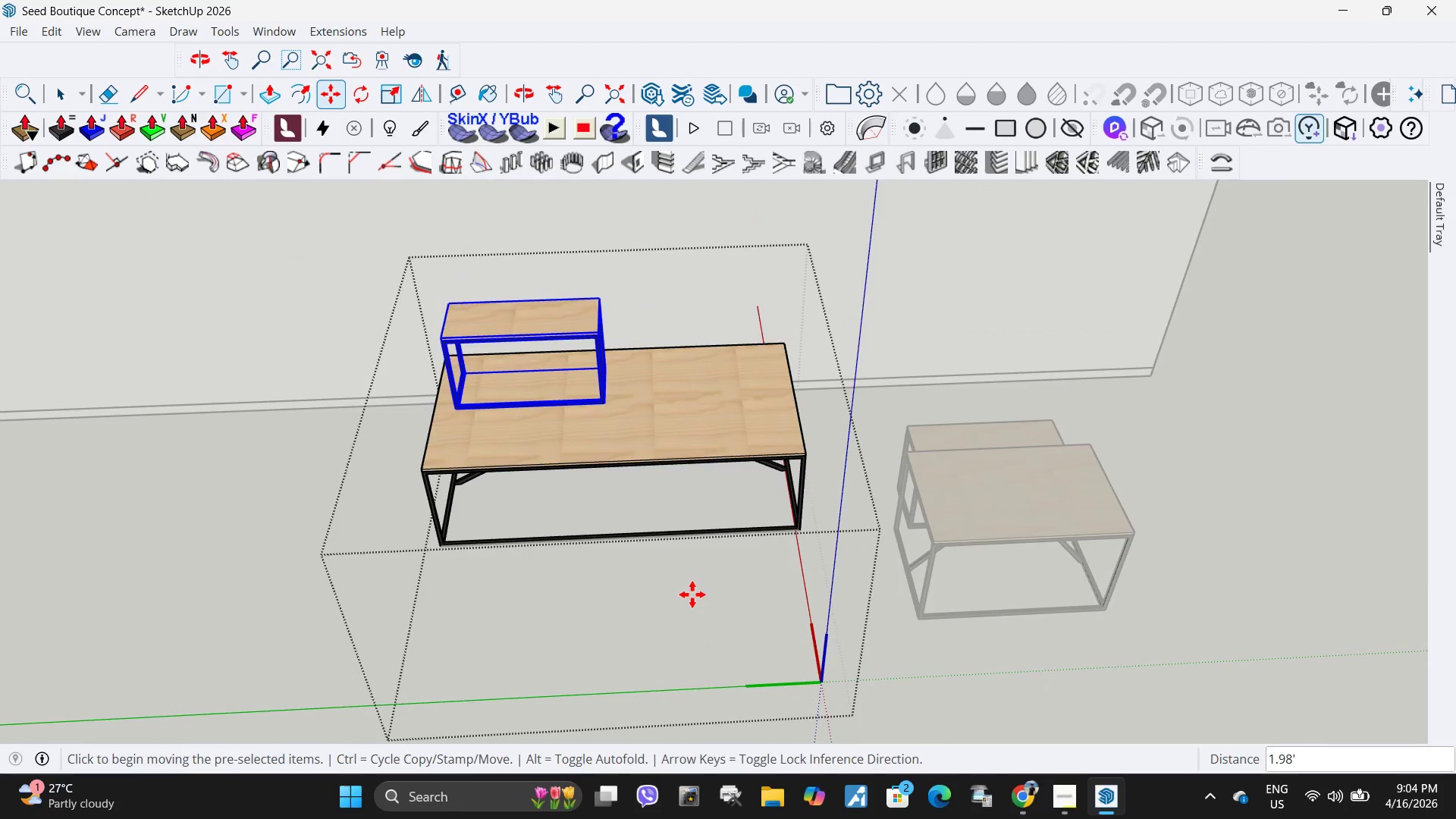 
scroll: coordinate [758, 526], scroll_direction: down, amount: 5.0
 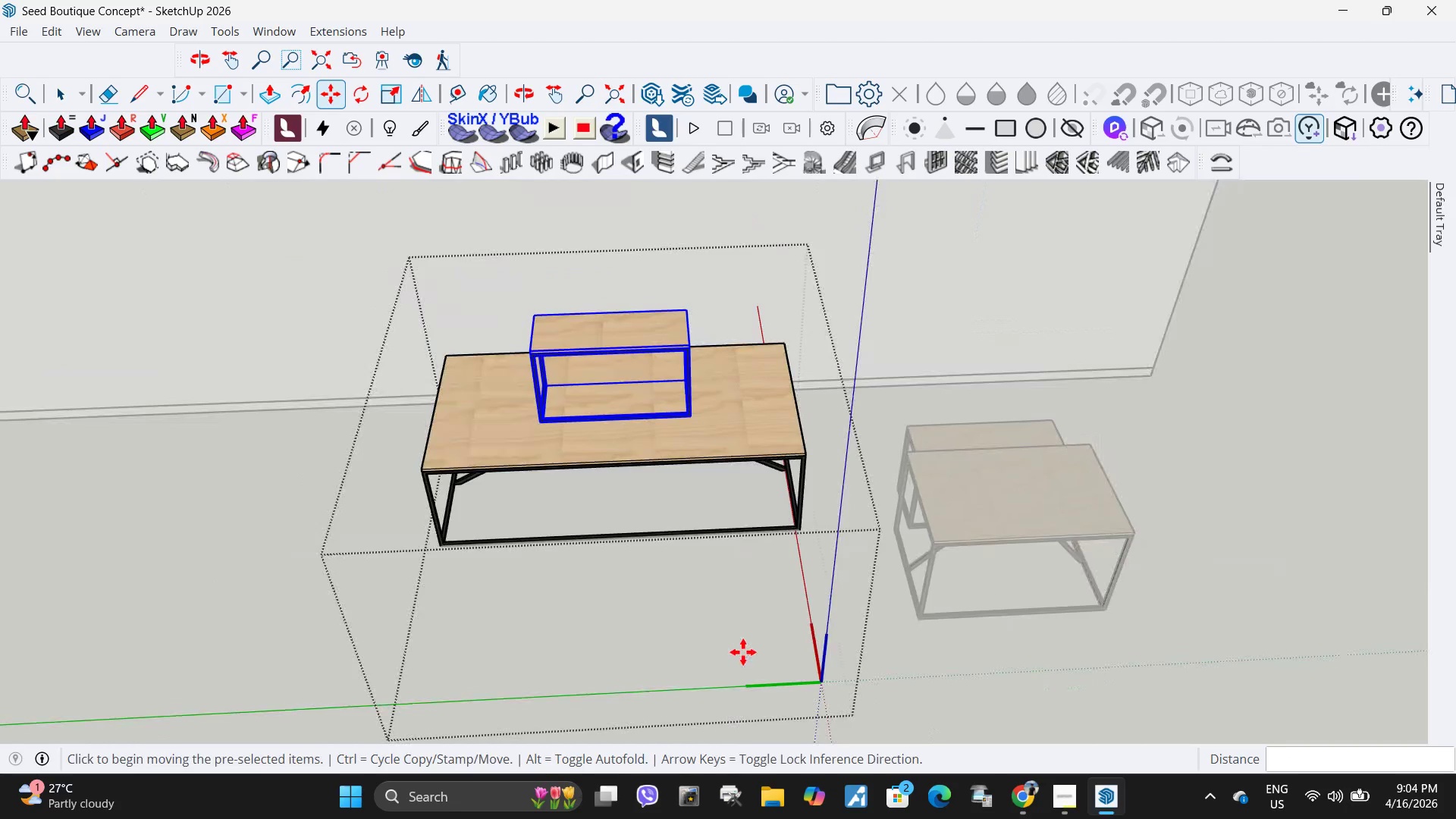 
key(Control+ControlLeft)
 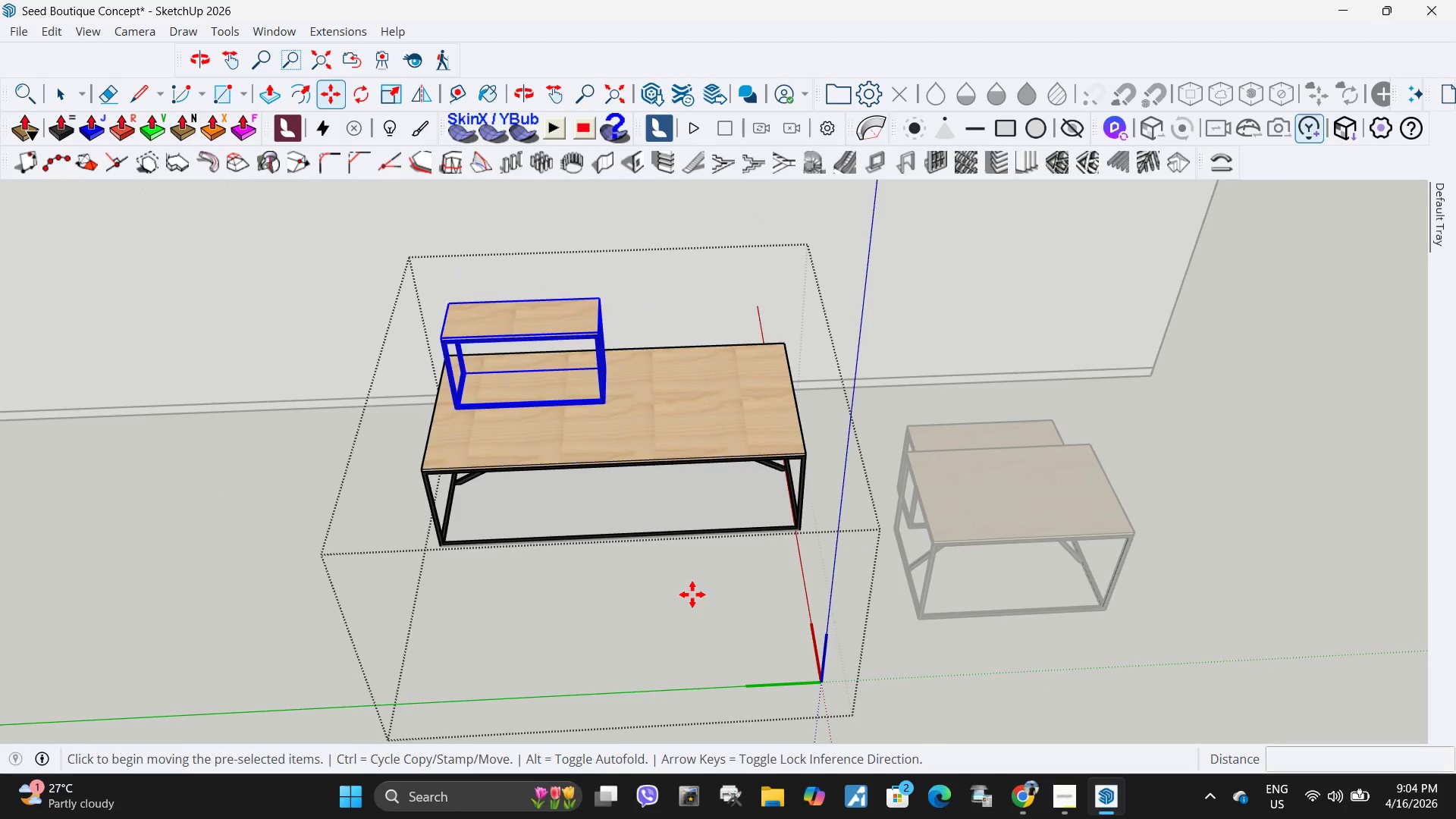 
key(Control+Z)
 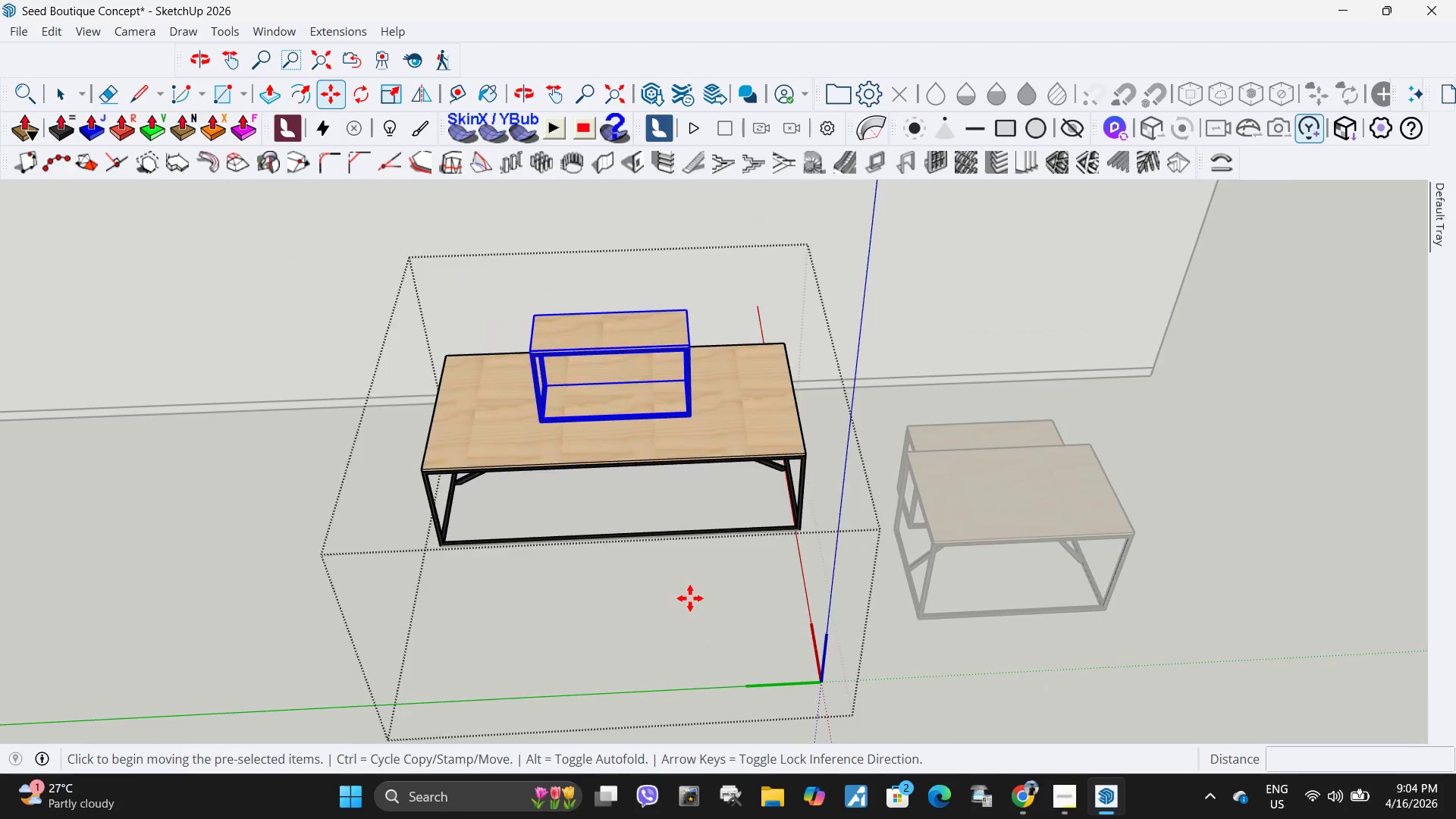 
key(Space)
 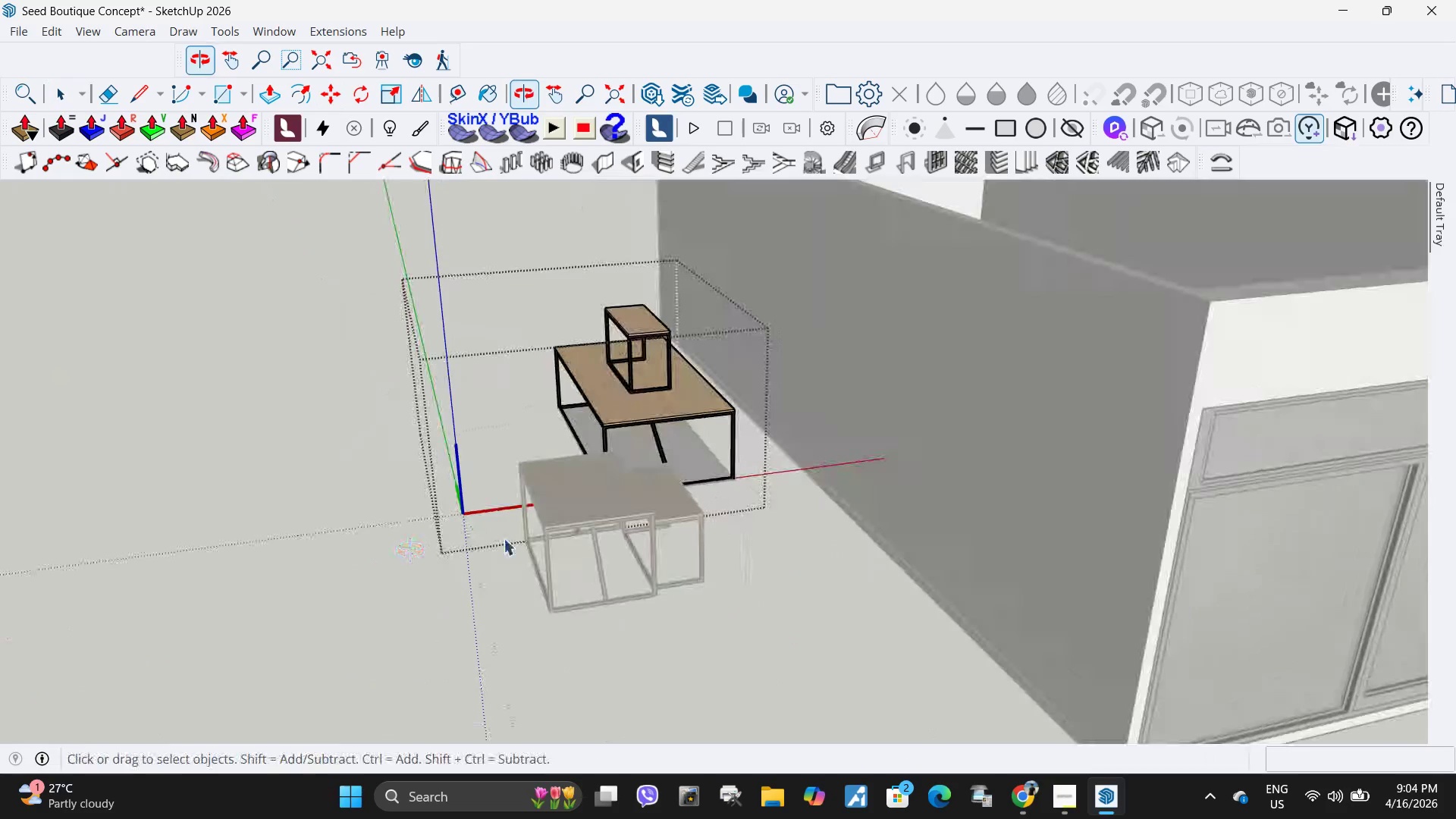 
scroll: coordinate [702, 548], scroll_direction: down, amount: 14.0
 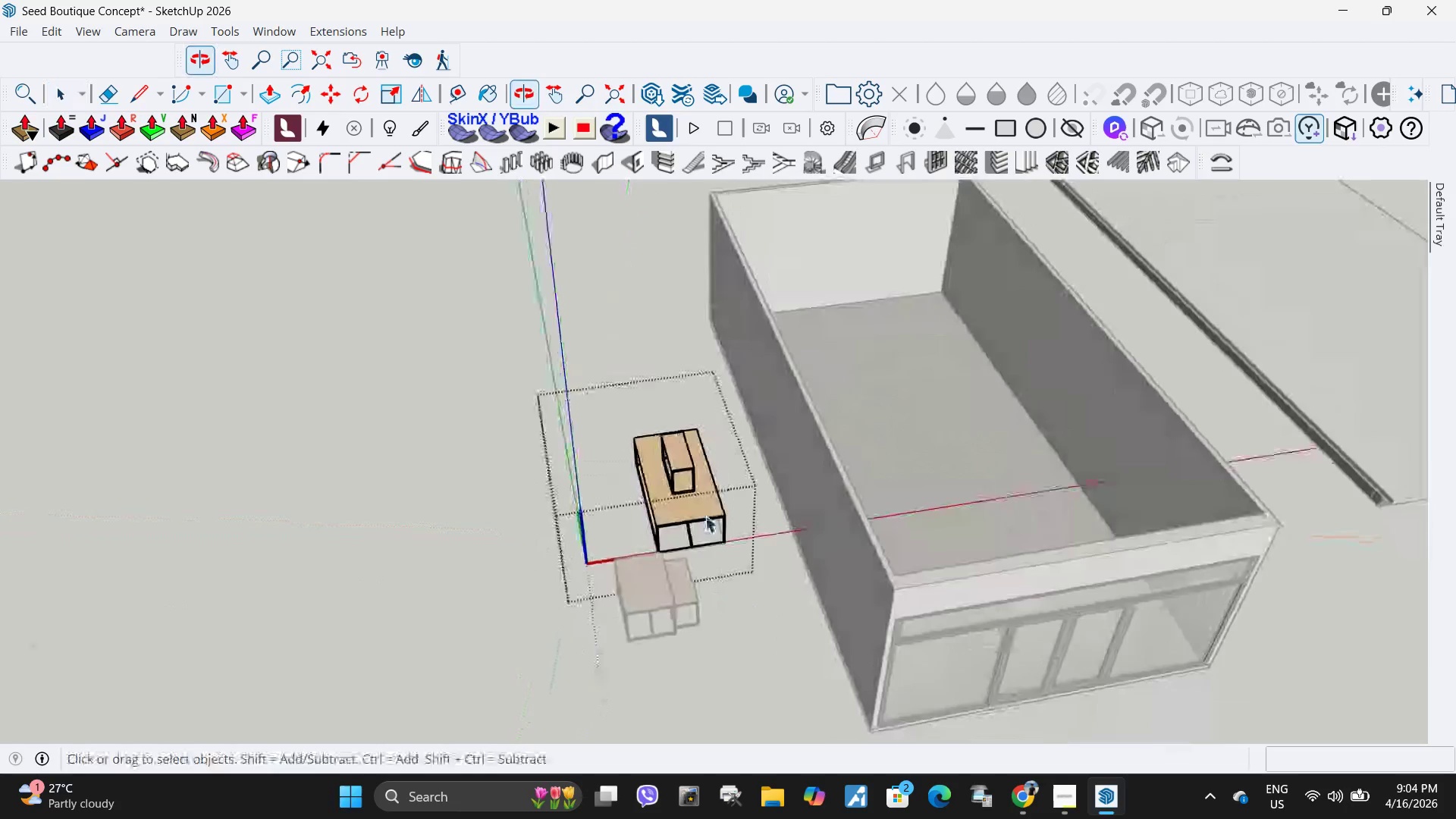 
scroll: coordinate [715, 480], scroll_direction: up, amount: 14.0
 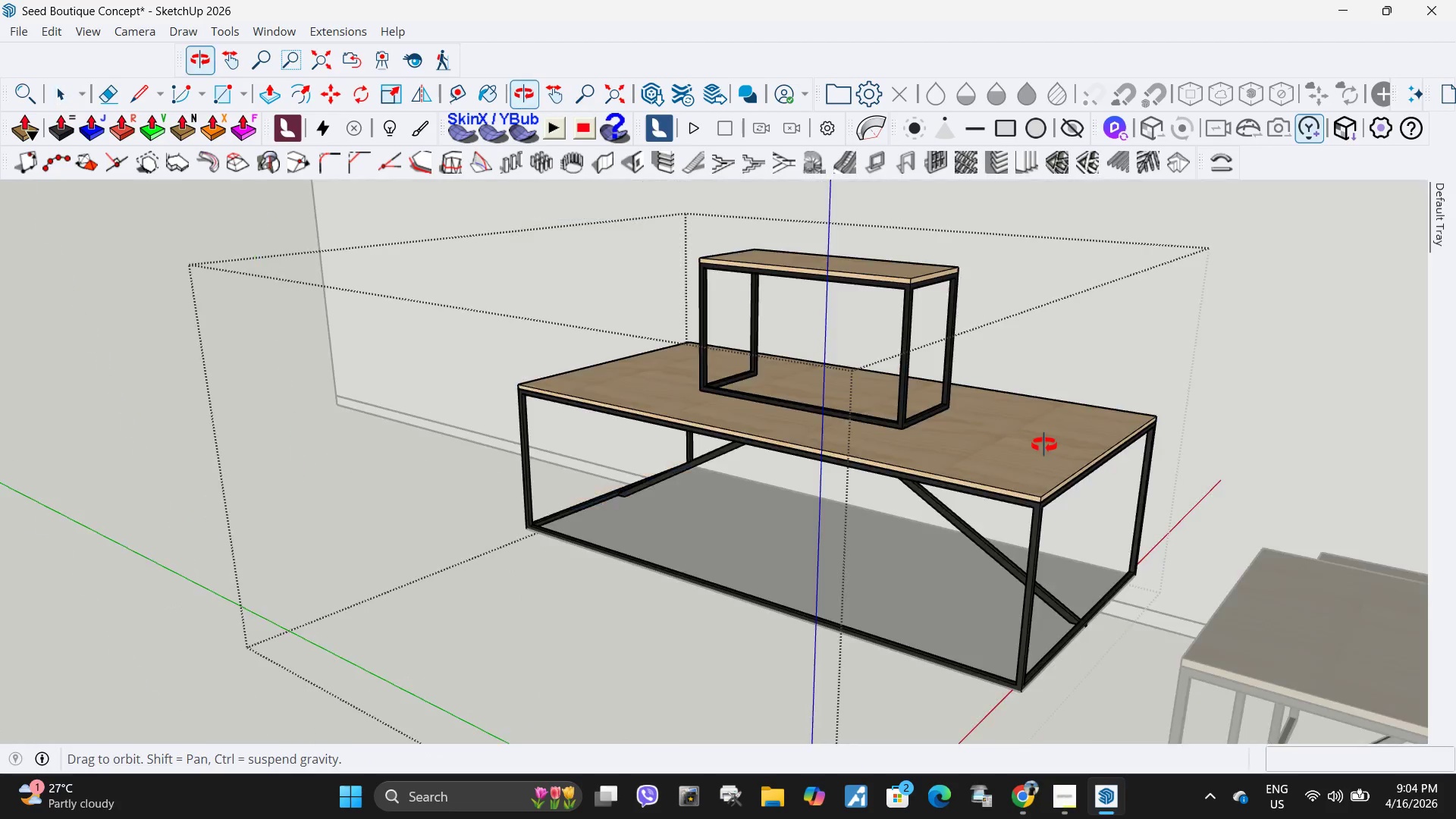 
scroll: coordinate [555, 506], scroll_direction: down, amount: 5.0
 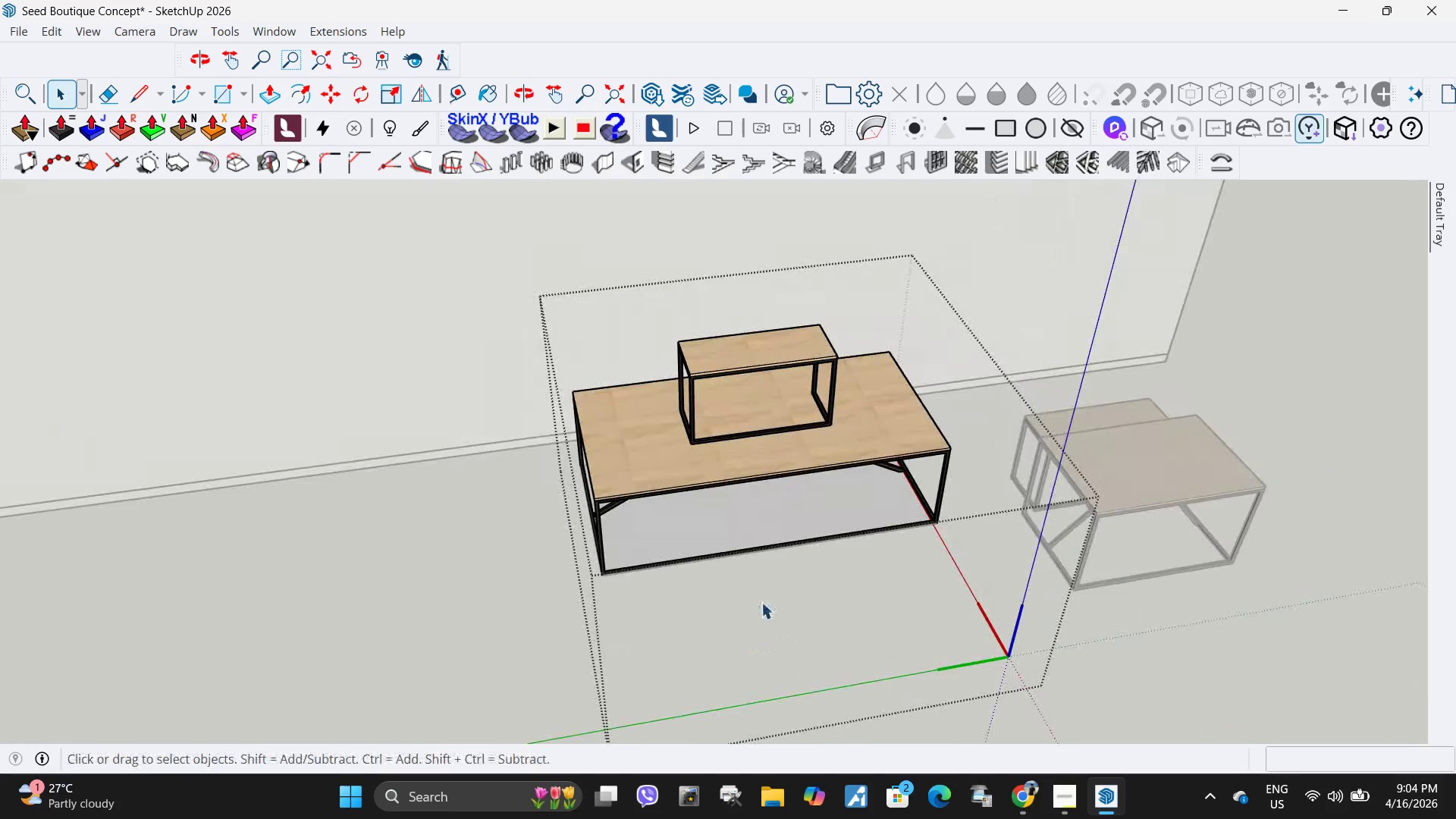 
key(Escape)
 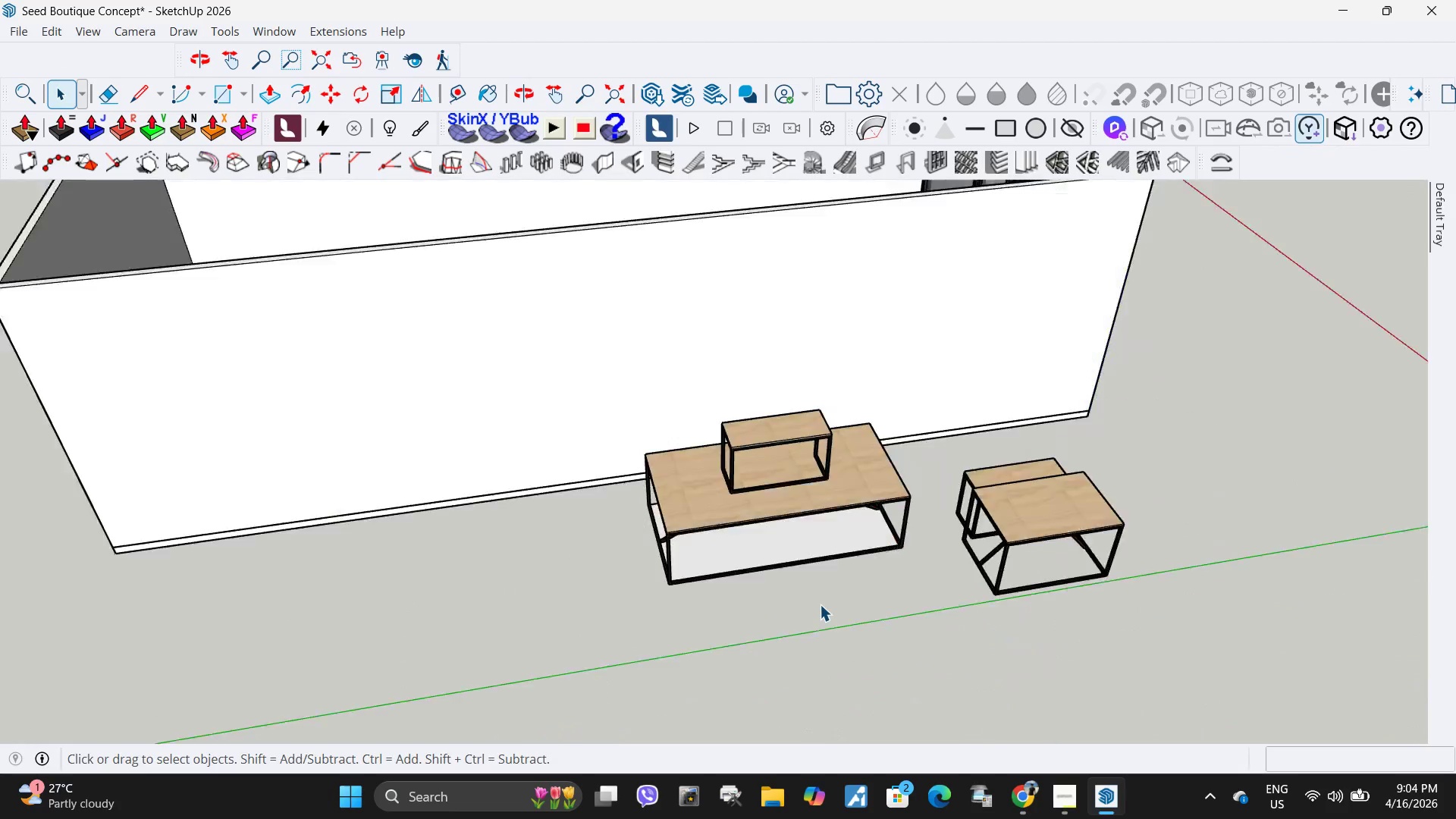 
key(Escape)
 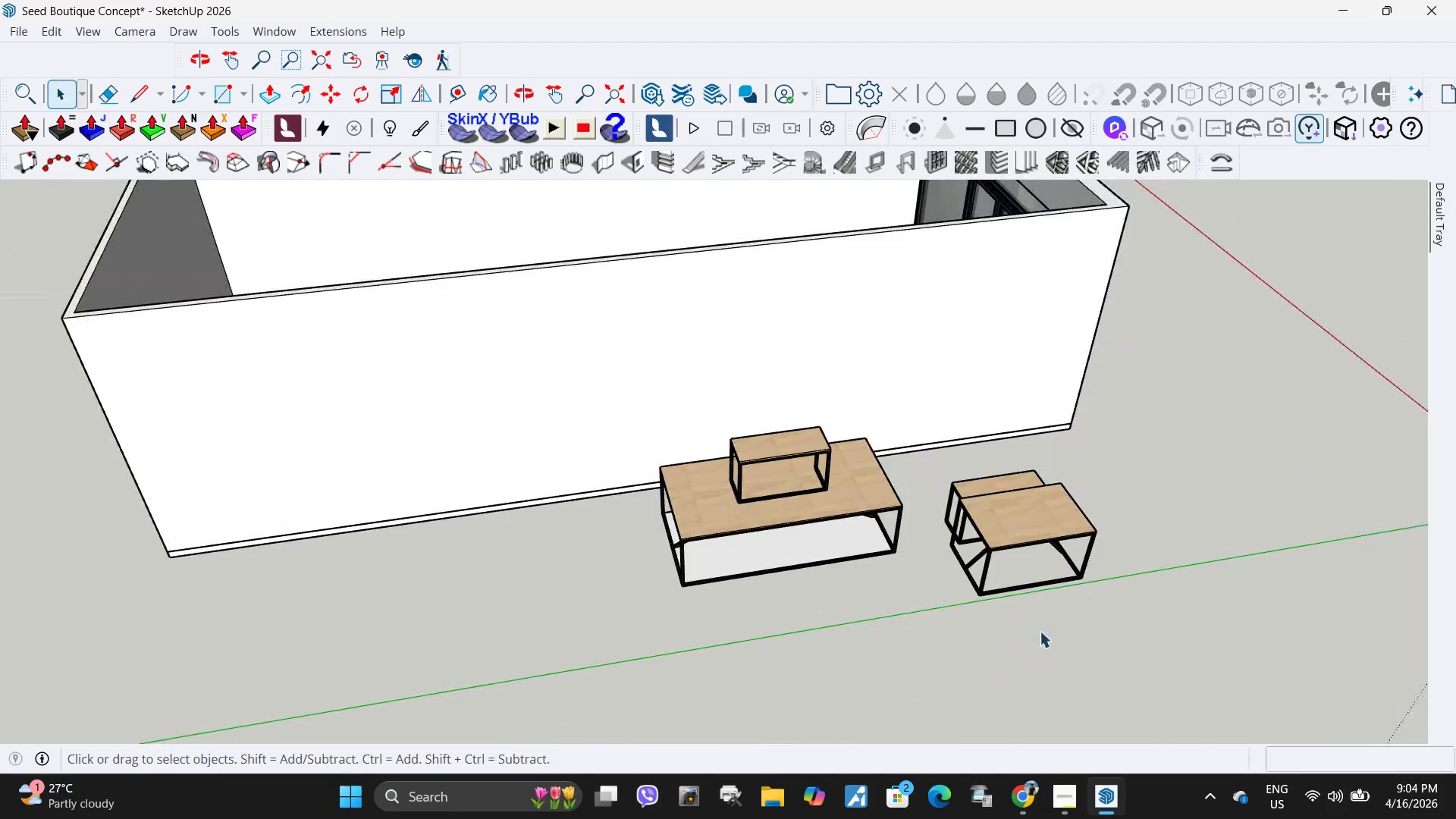 
key(Escape)
 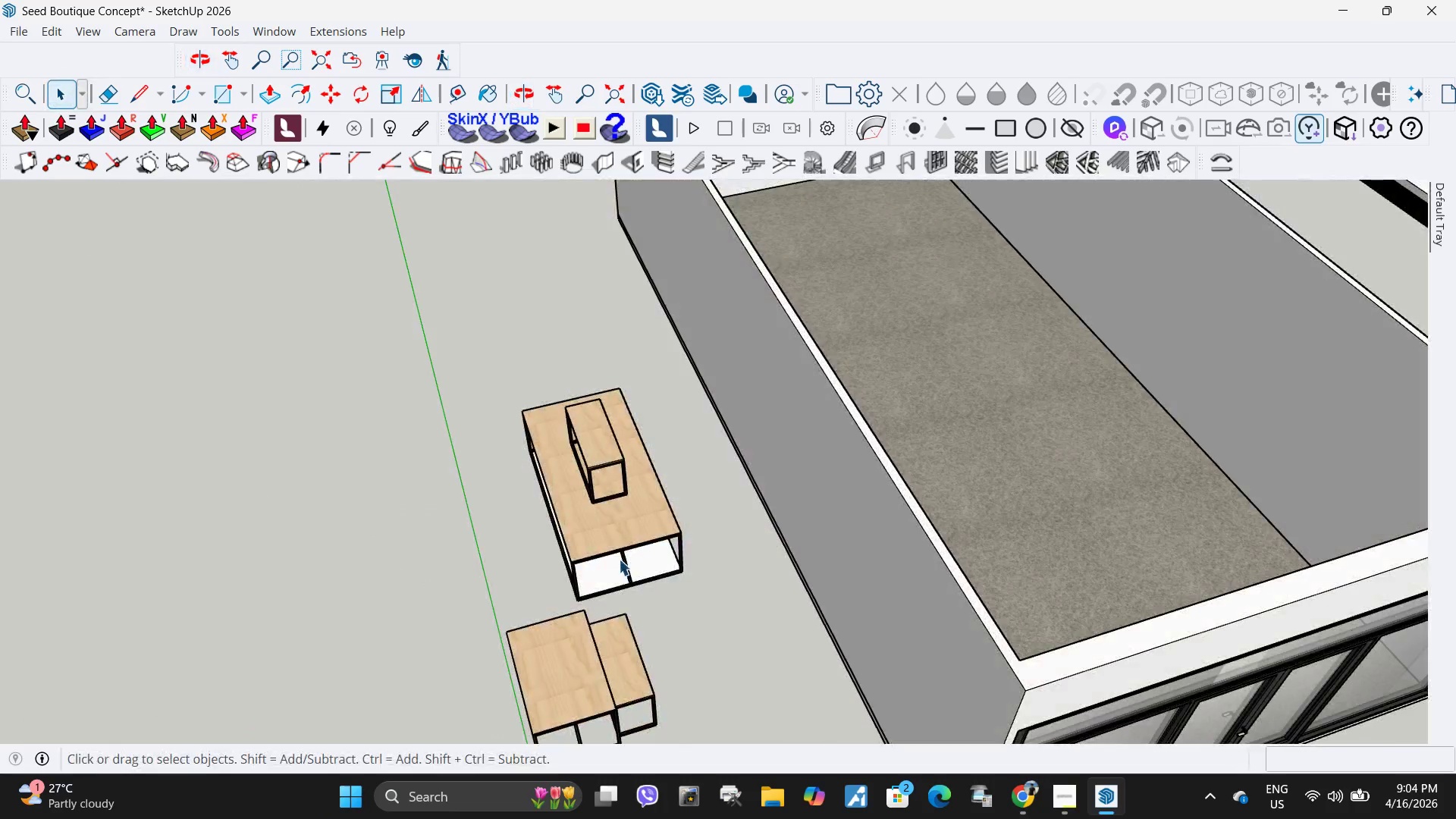 
scroll: coordinate [820, 604], scroll_direction: down, amount: 5.0
 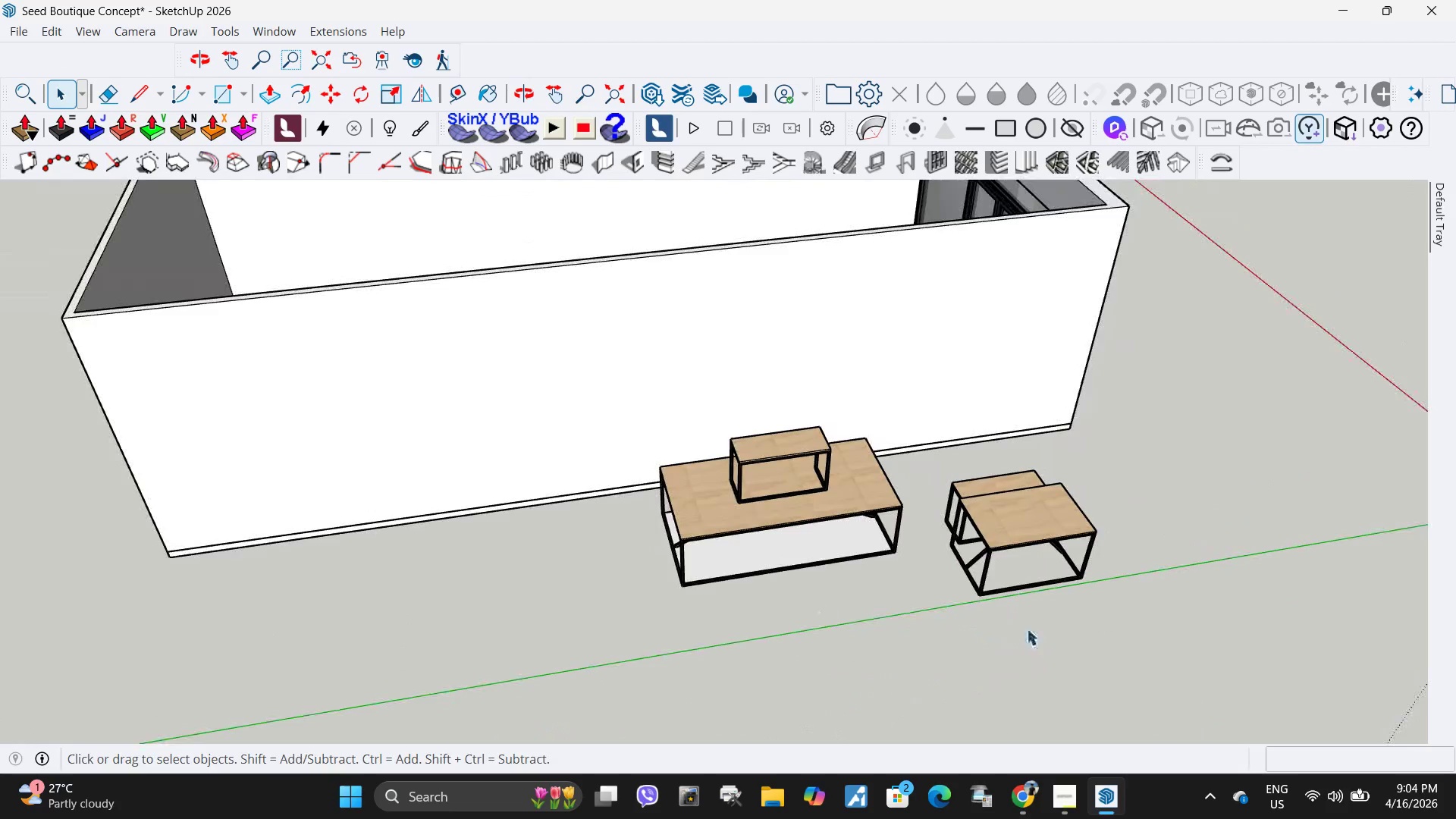 
left_click([638, 548])
 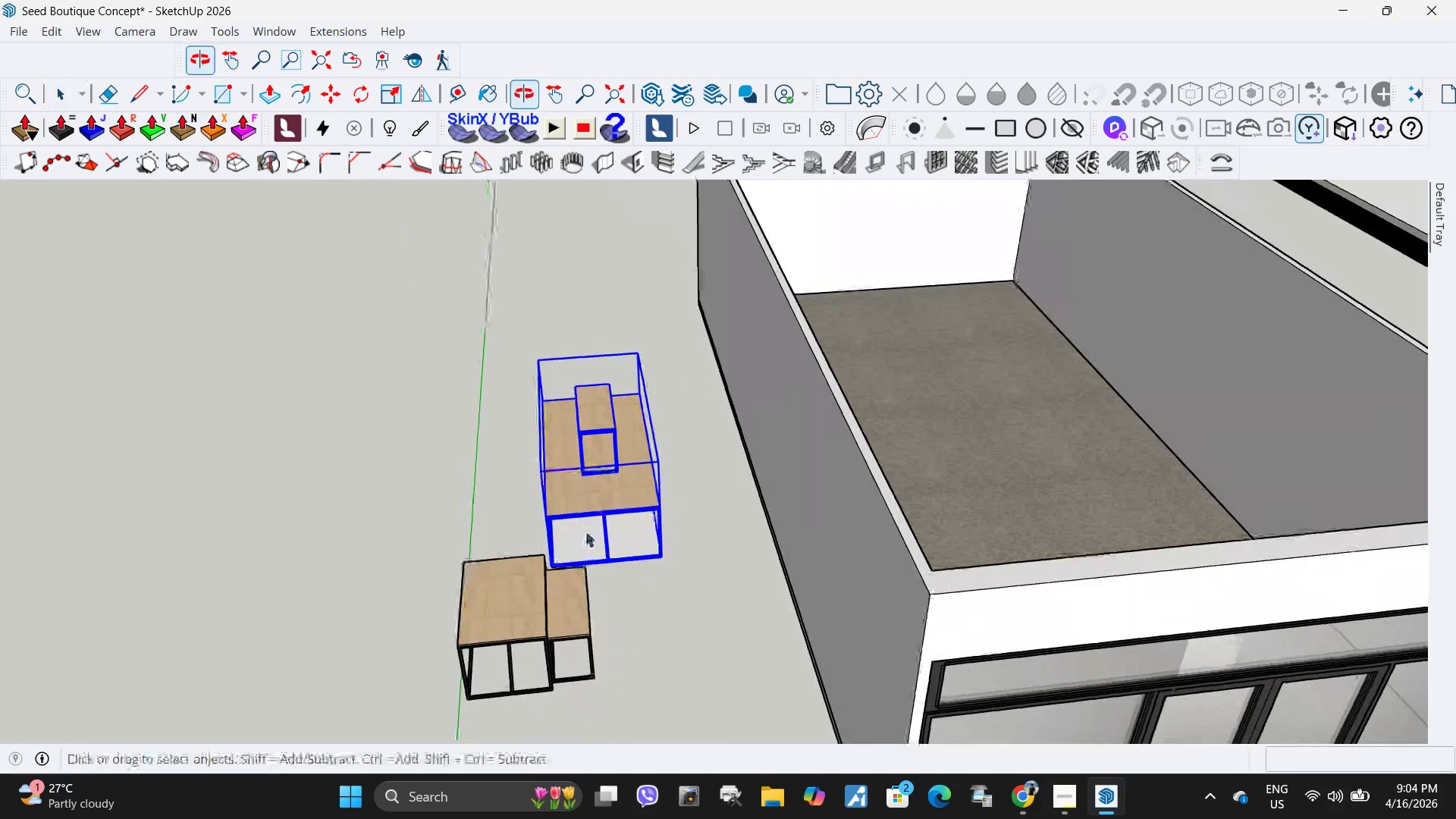 
scroll: coordinate [586, 545], scroll_direction: up, amount: 1.0
 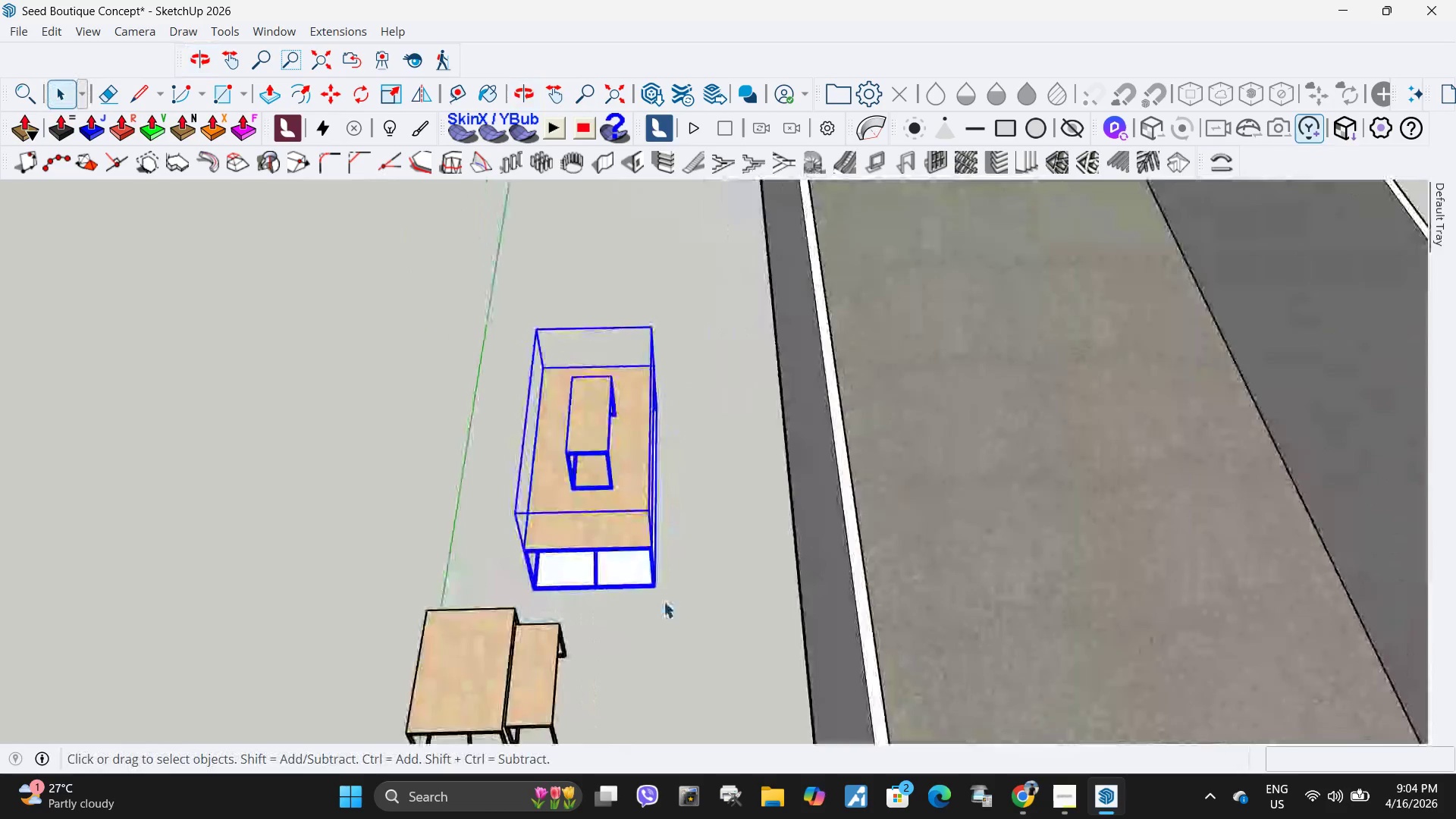 
left_click_drag(start_coordinate=[670, 603], to_coordinate=[510, 296])
 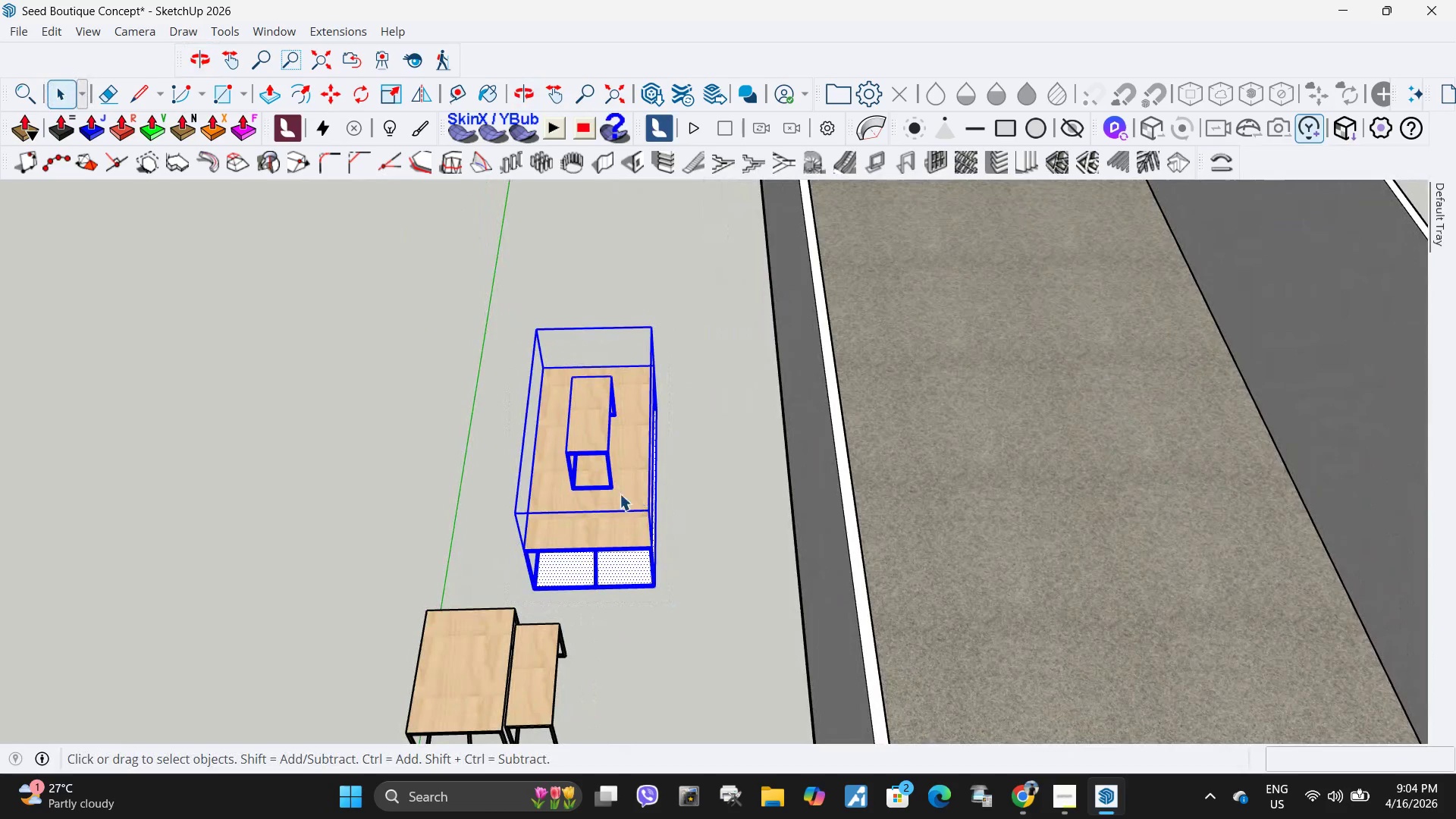 
right_click([620, 494])
 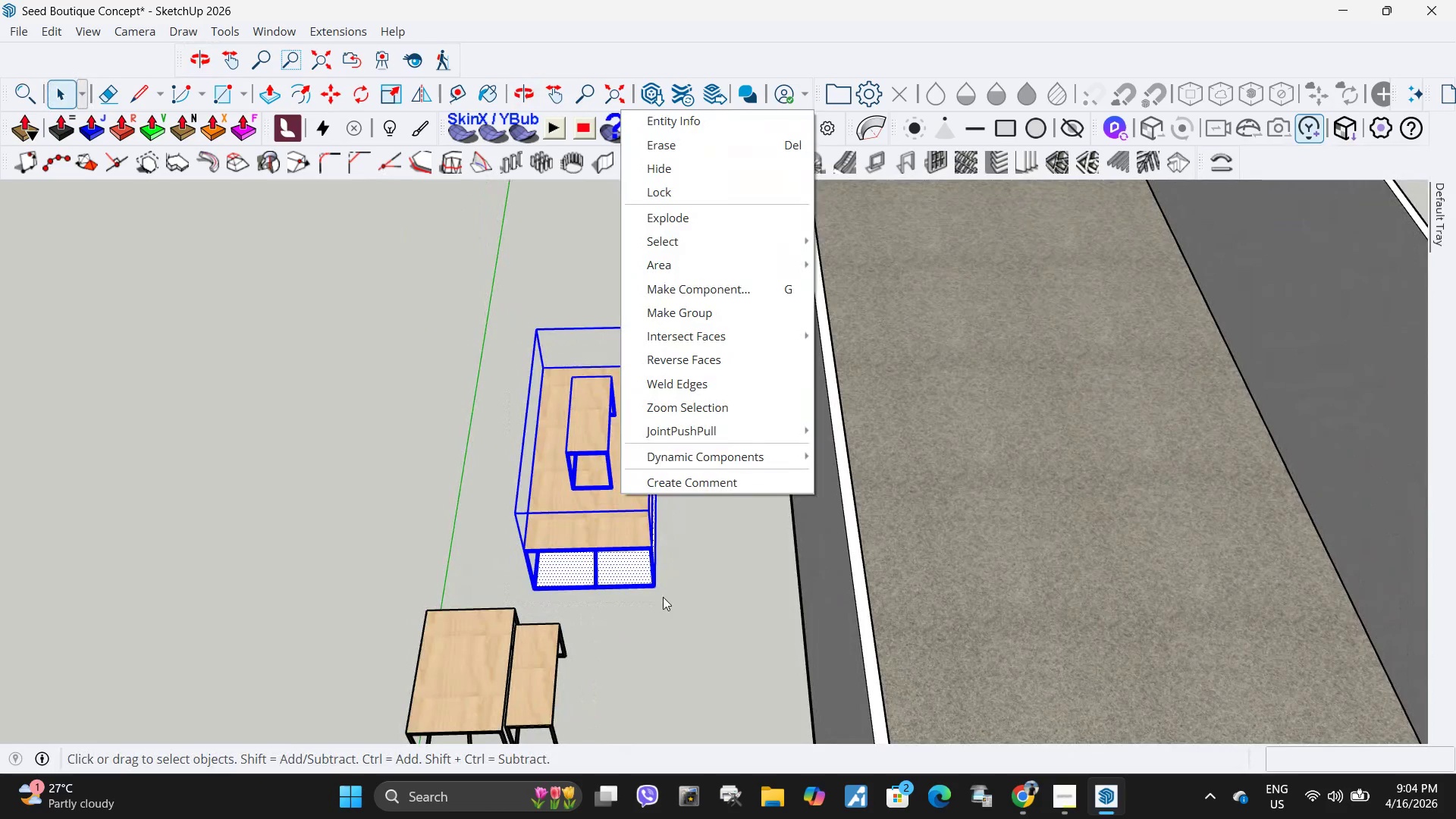 
left_click([669, 611])
 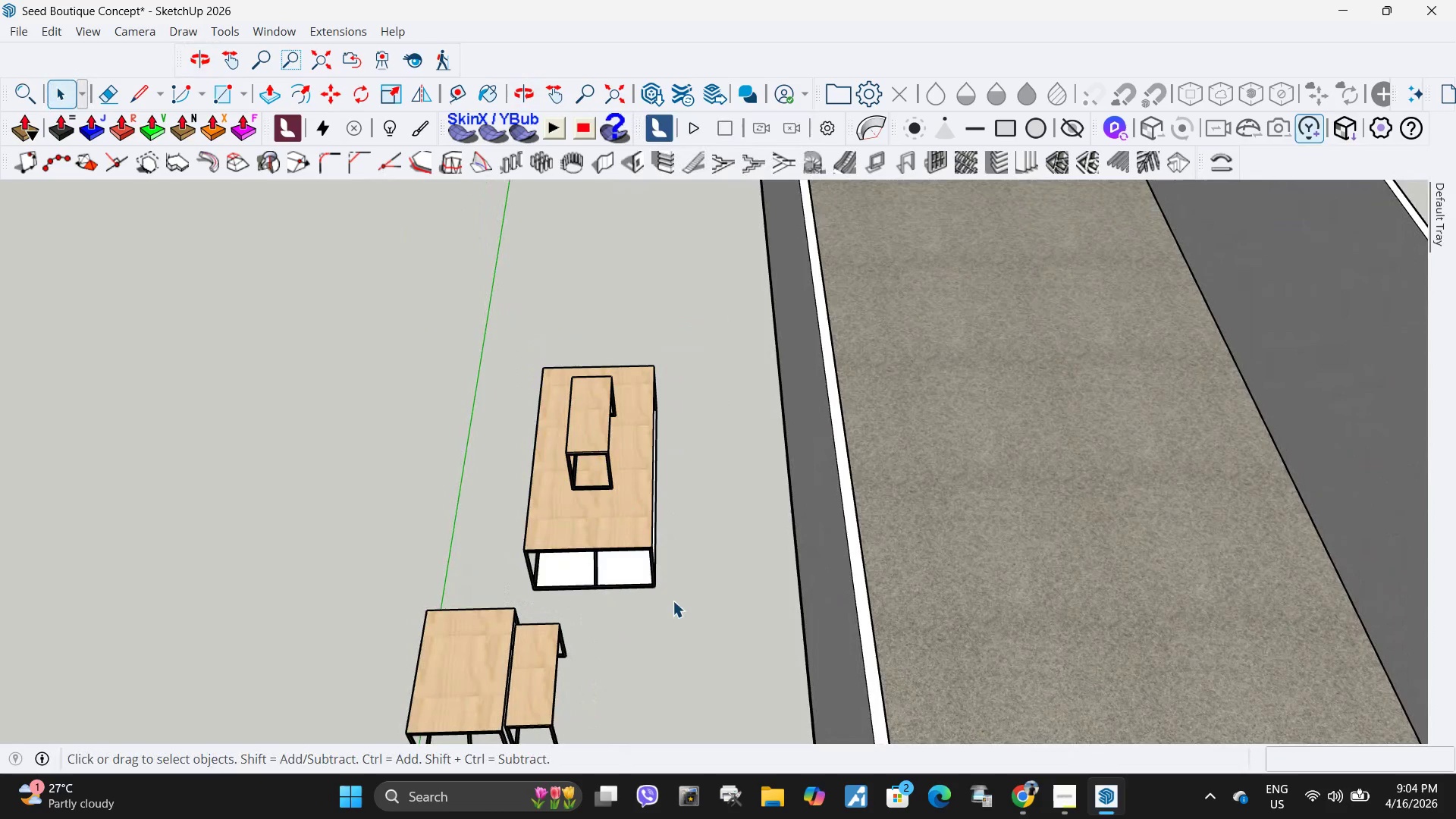 
left_click_drag(start_coordinate=[673, 601], to_coordinate=[504, 316])
 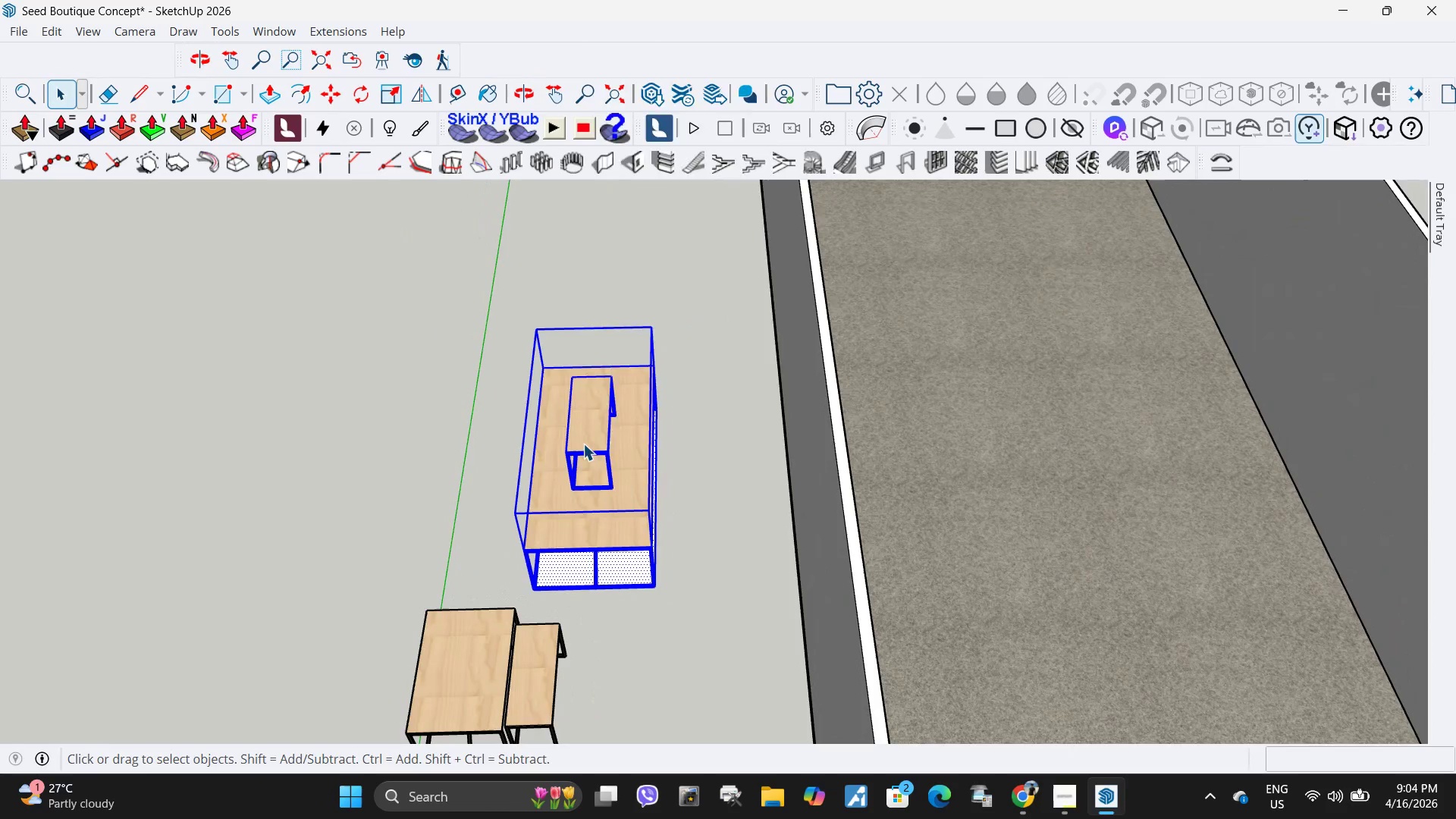 
right_click([583, 444])
 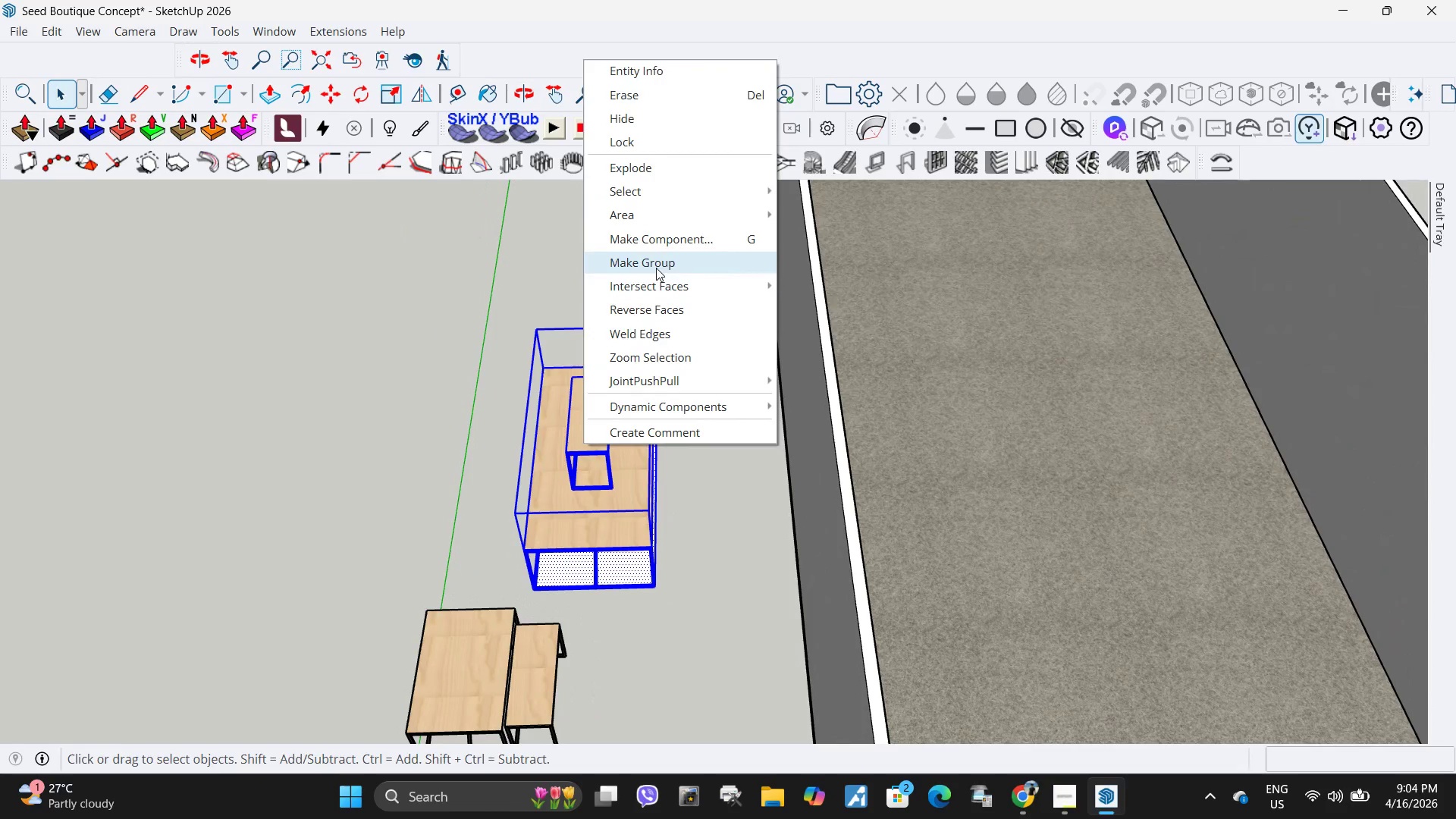 
left_click([656, 268])
 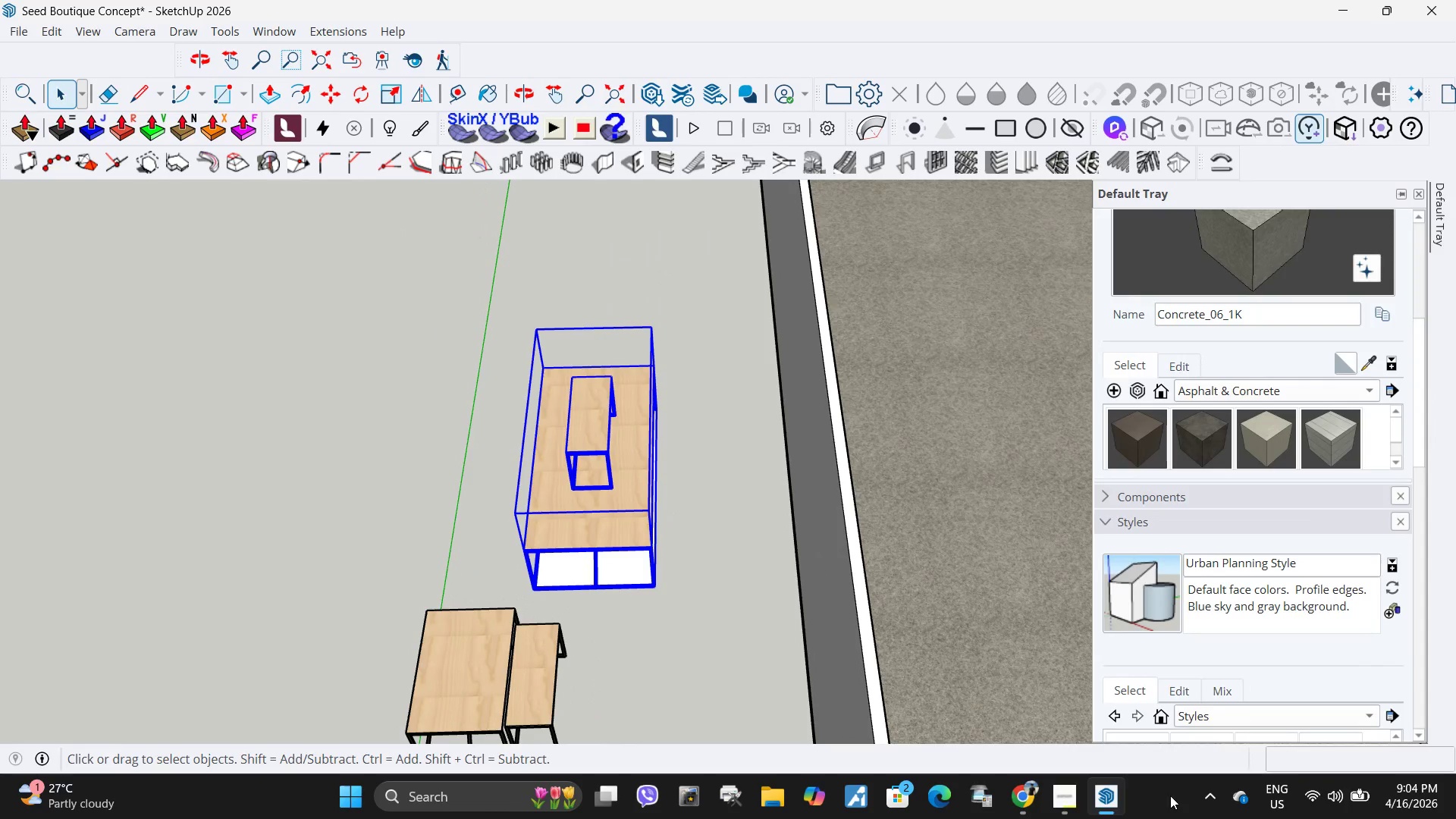 
left_click([1065, 800])